 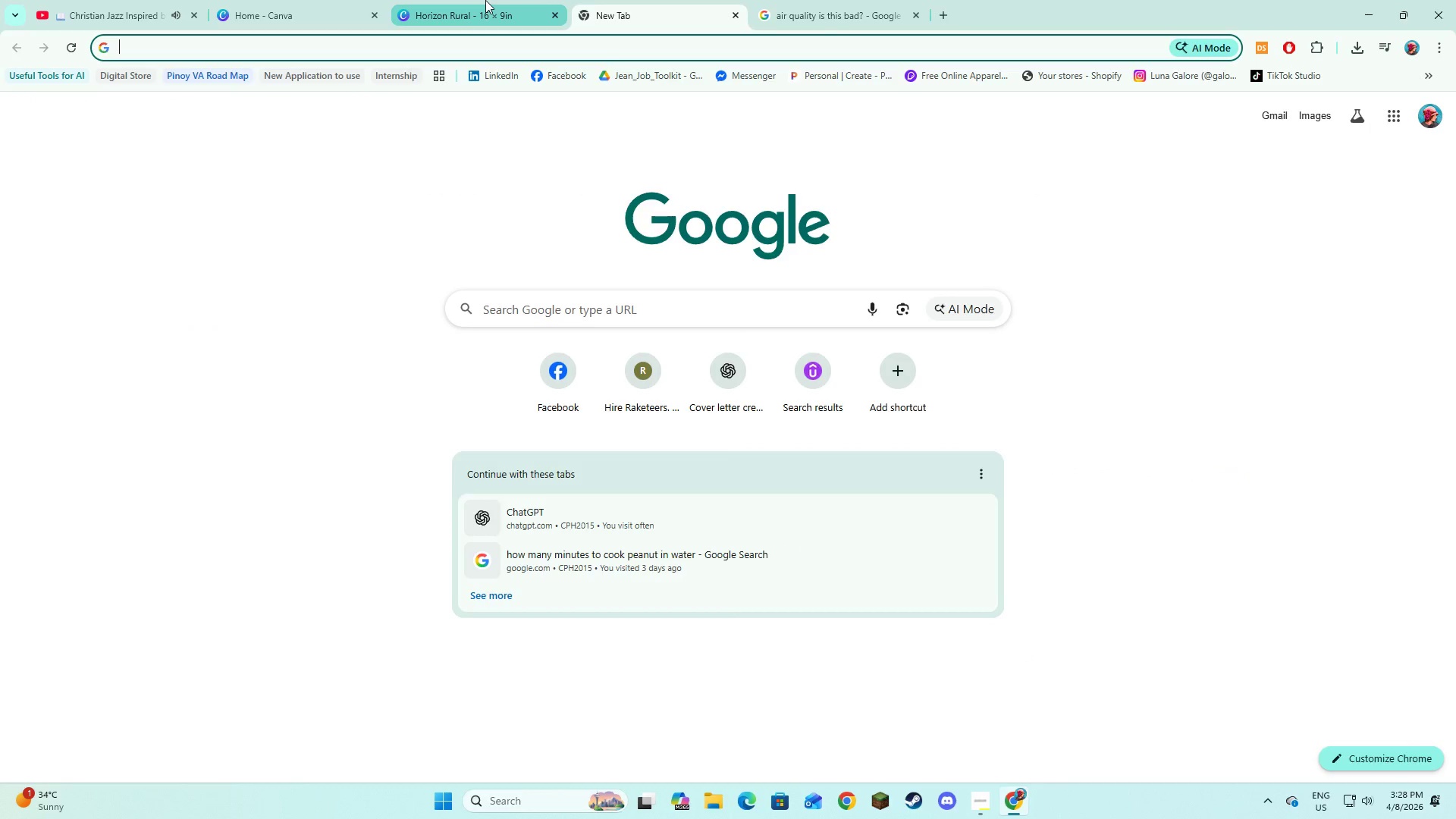 
left_click([485, 0])
 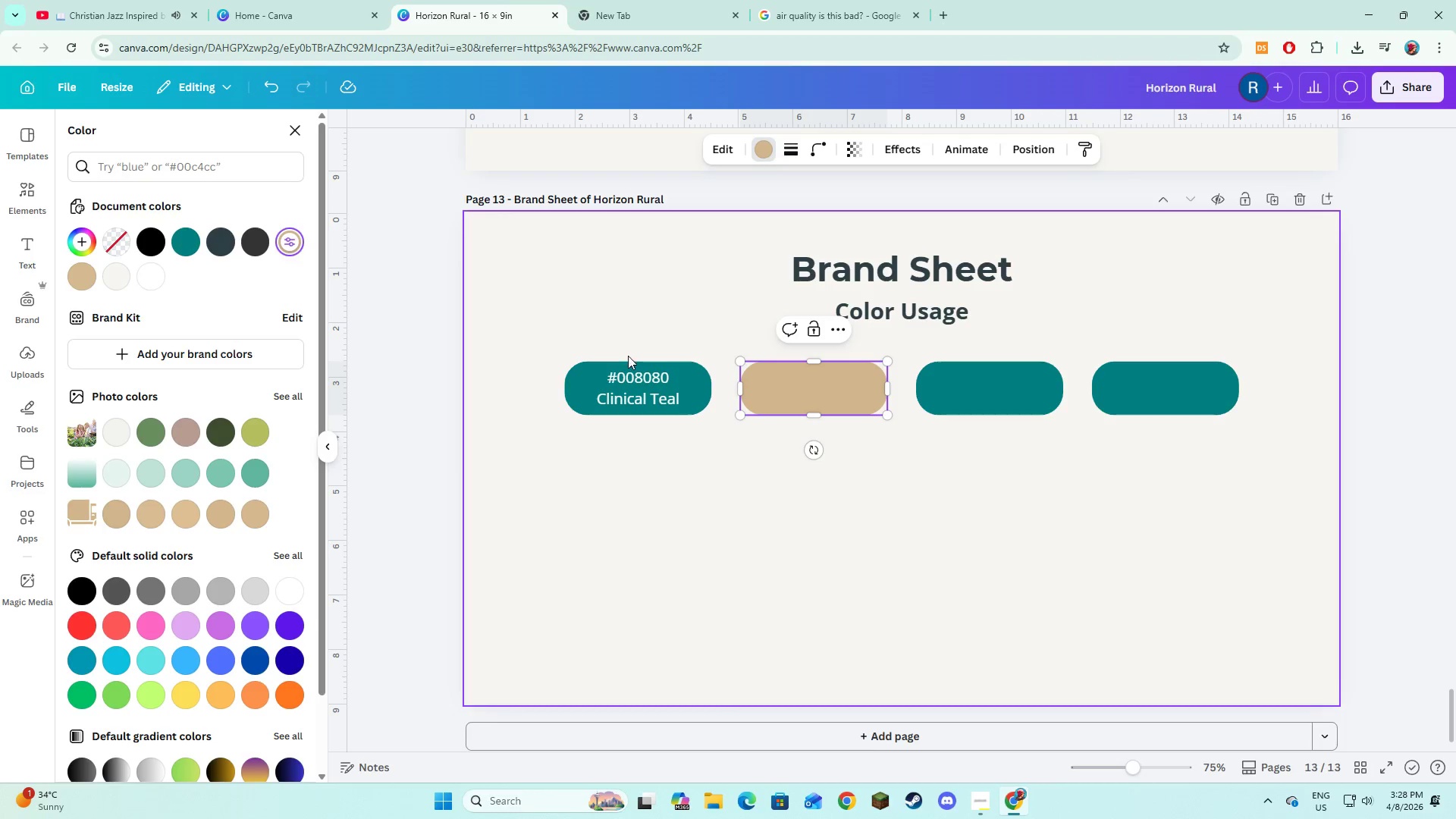 
mouse_move([322, 246])
 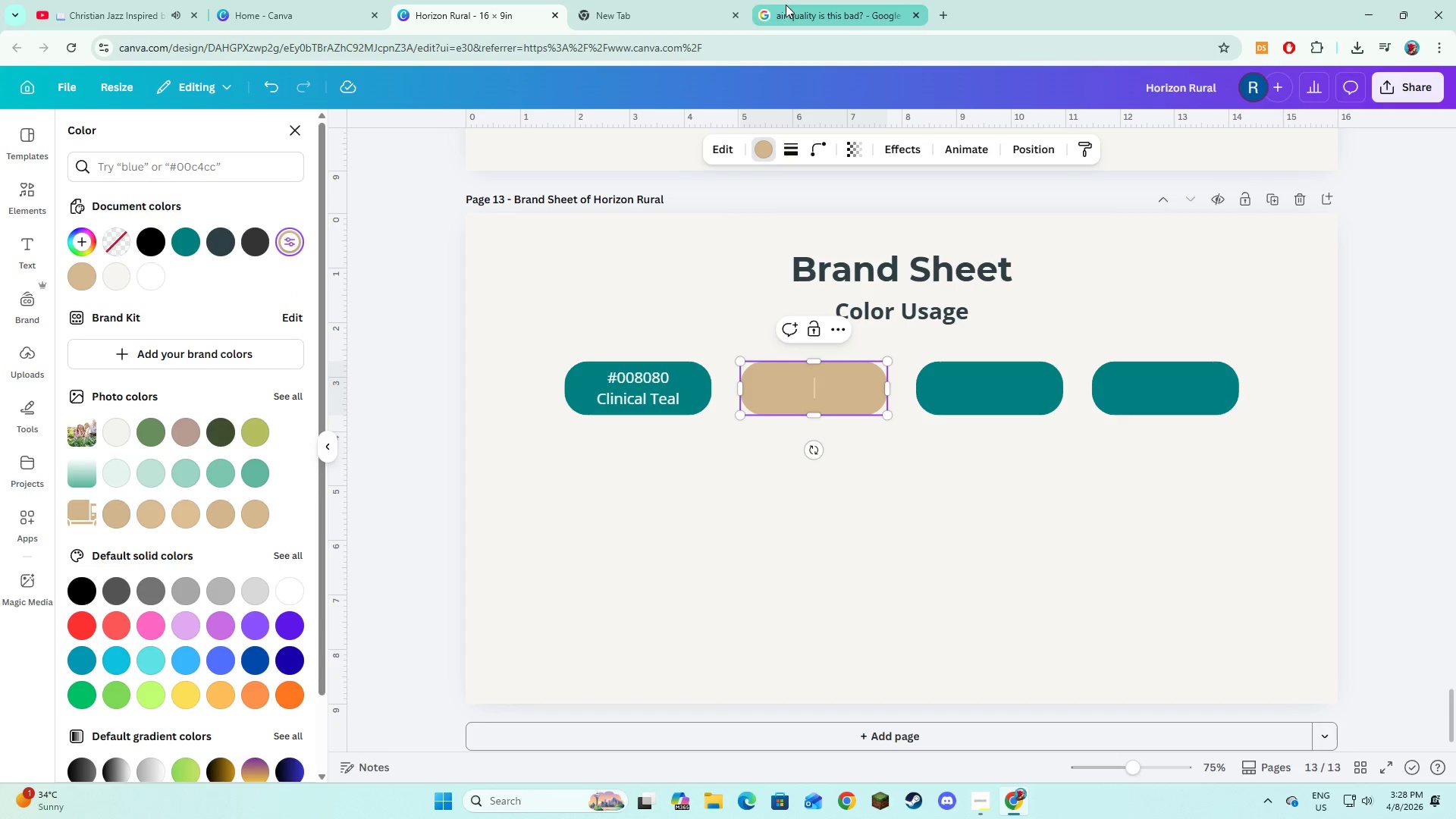 
key(Alt+AltLeft)
 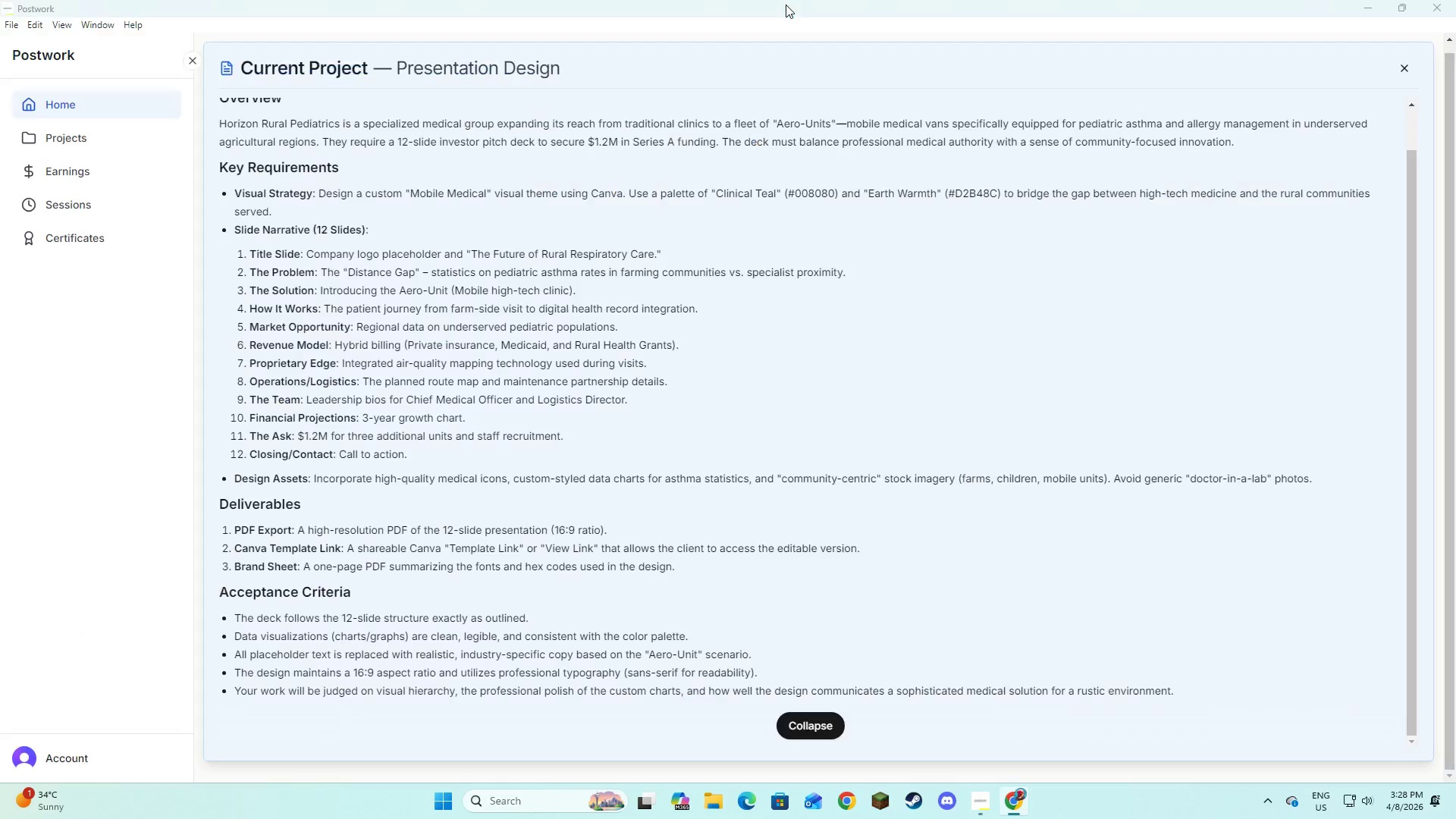 
key(Alt+Tab)